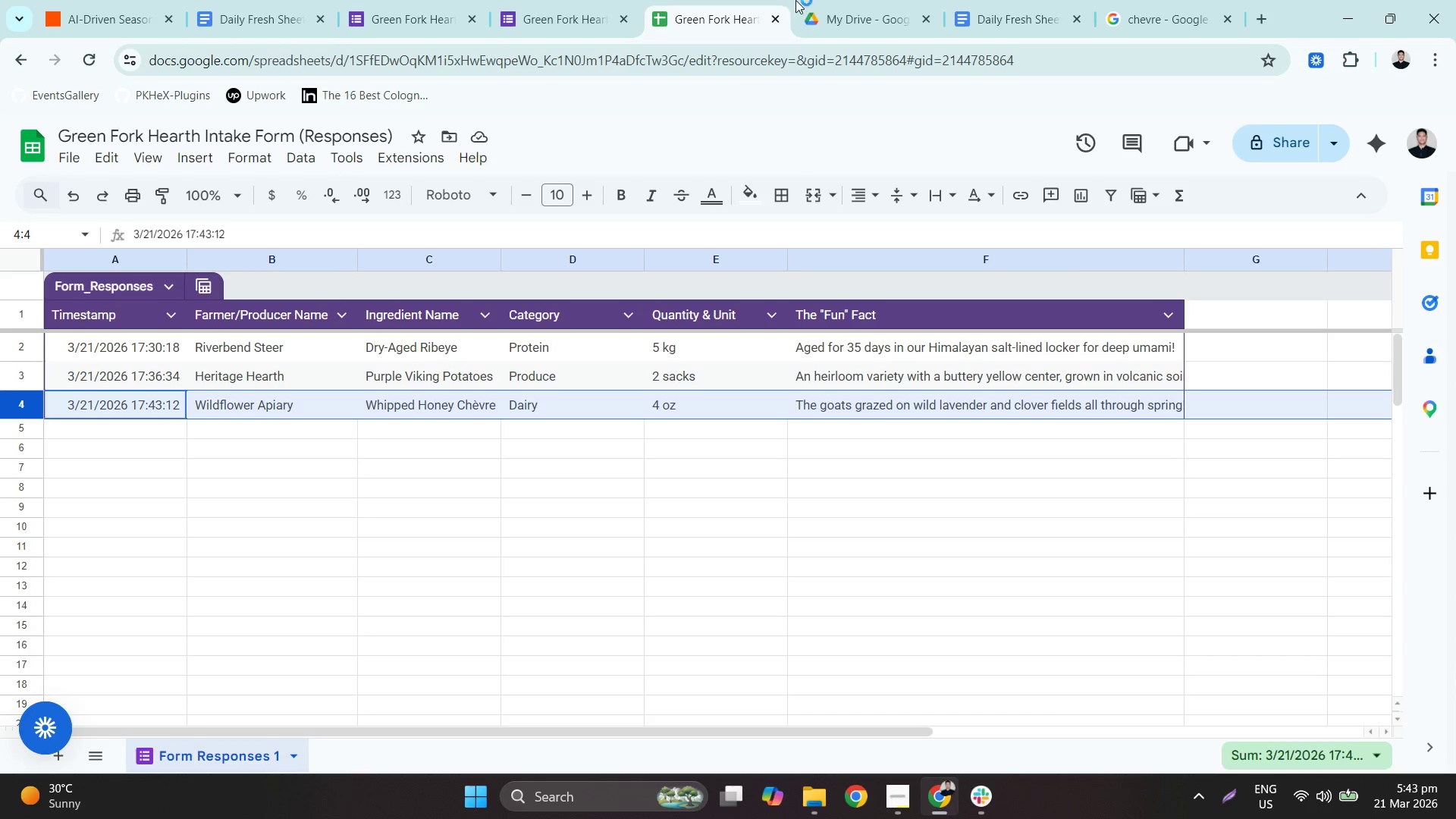 
left_click([819, 0])
 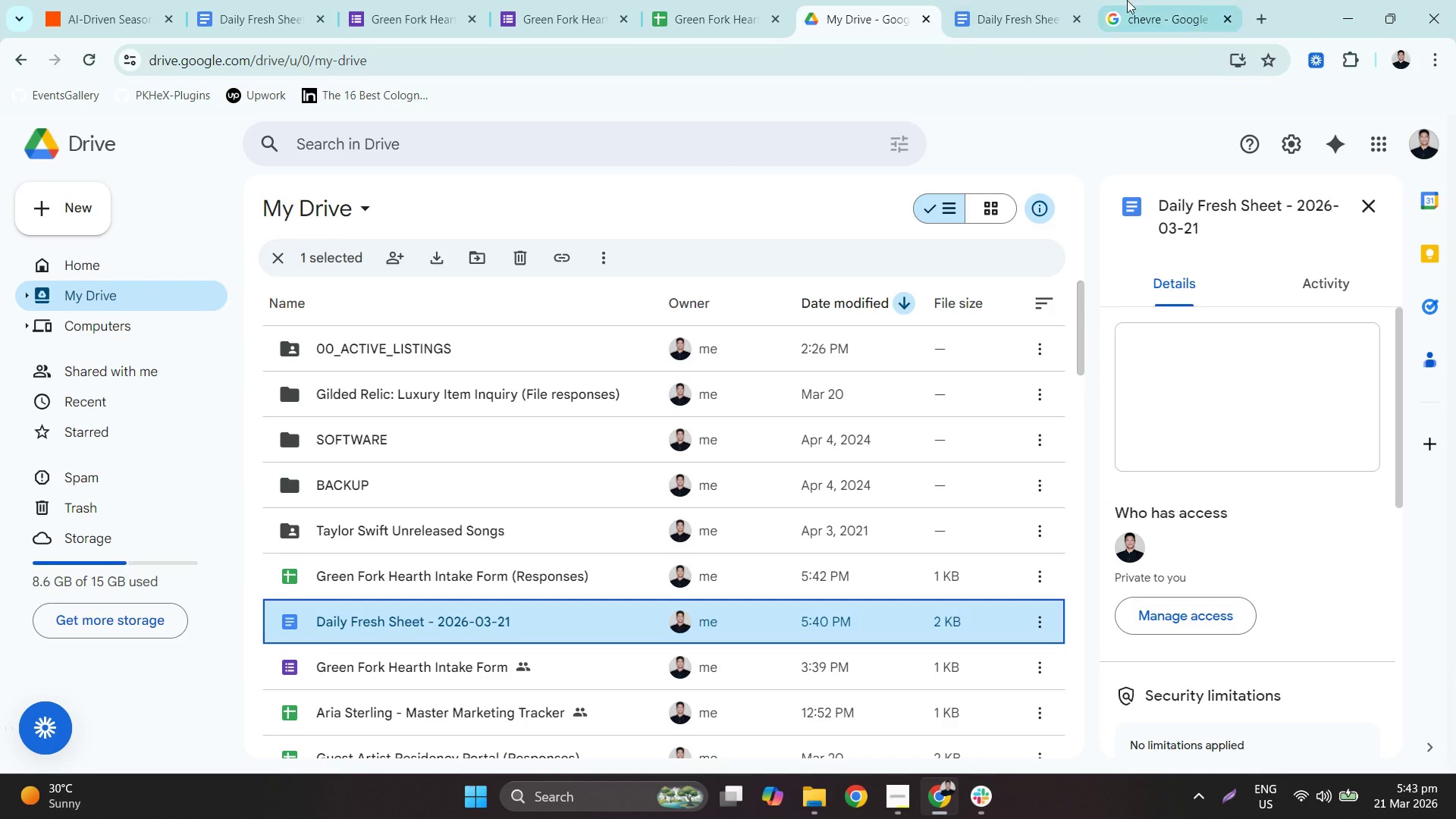 
left_click([1072, 0])
 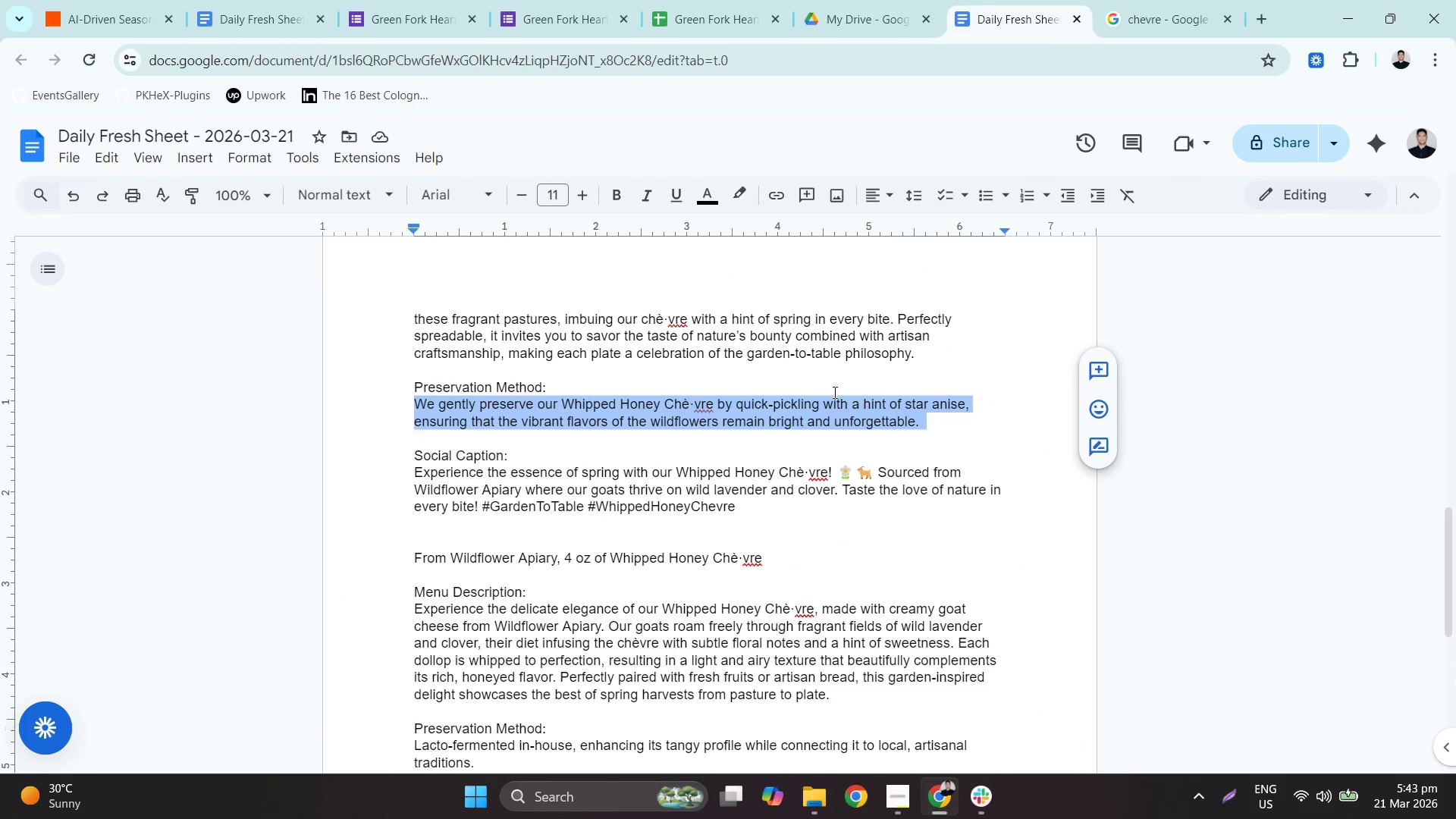 
scroll: coordinate [825, 398], scroll_direction: down, amount: 2.0
 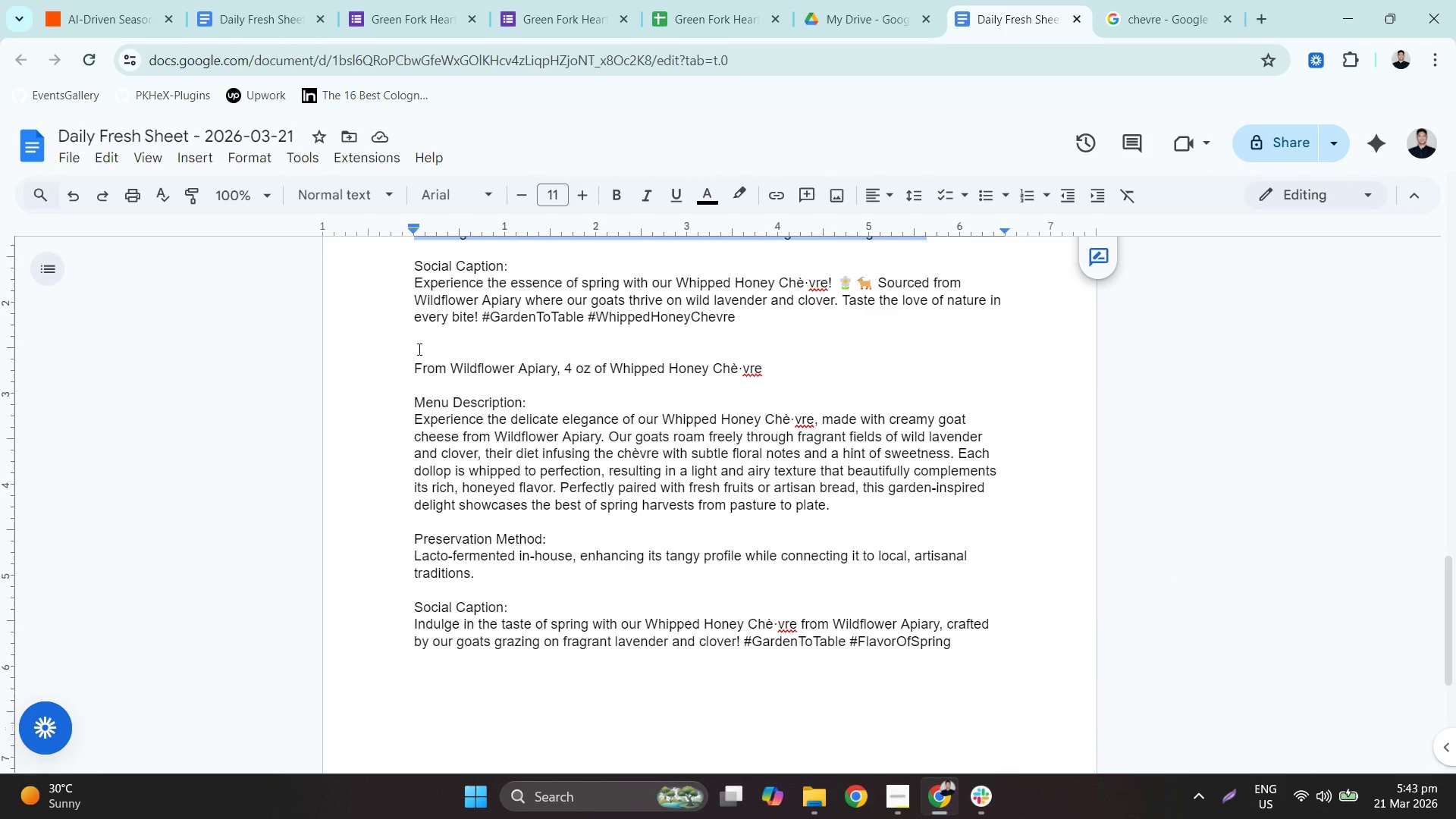 
left_click([414, 378])
 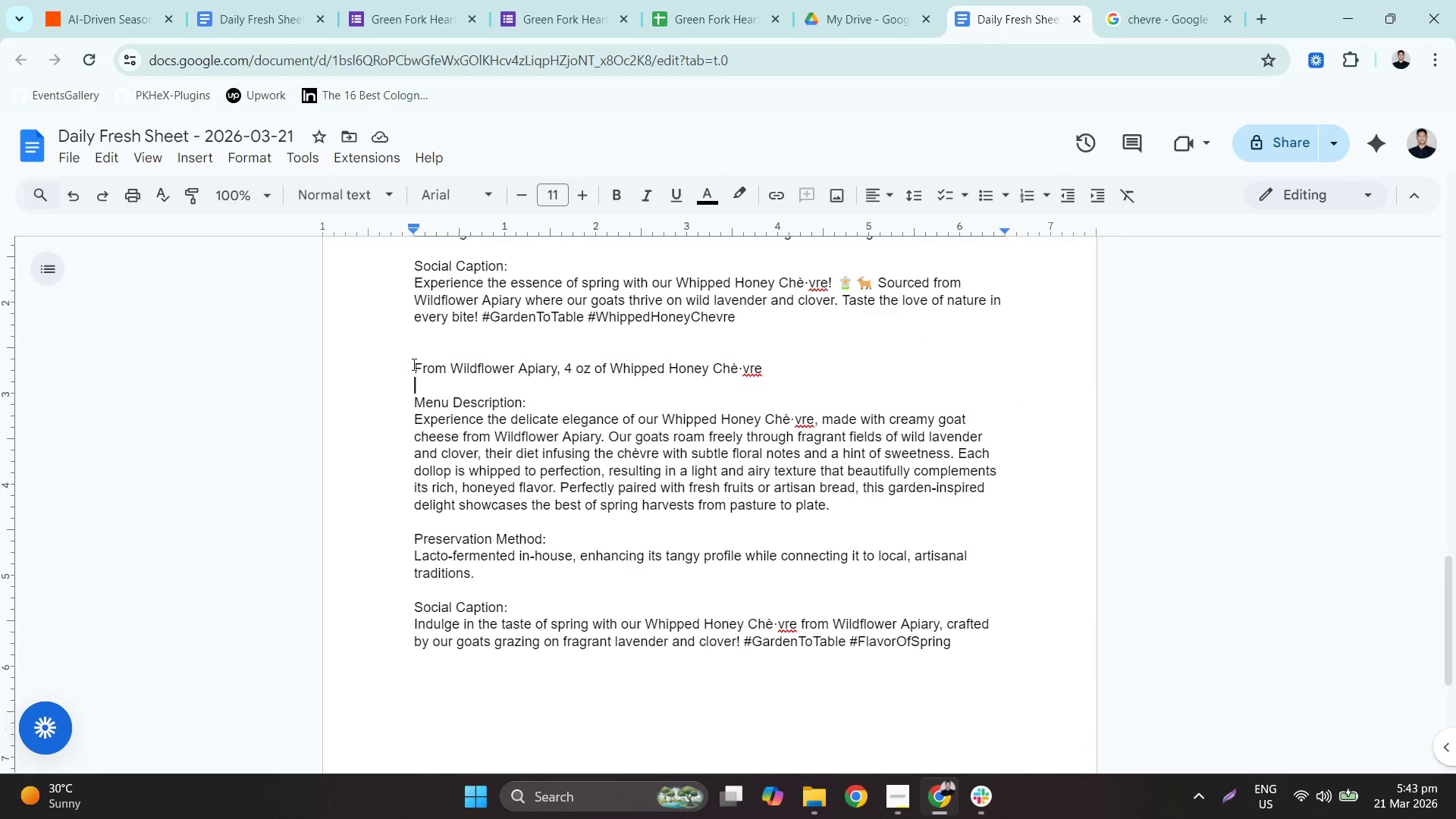 
left_click_drag(start_coordinate=[413, 364], to_coordinate=[1013, 723])
 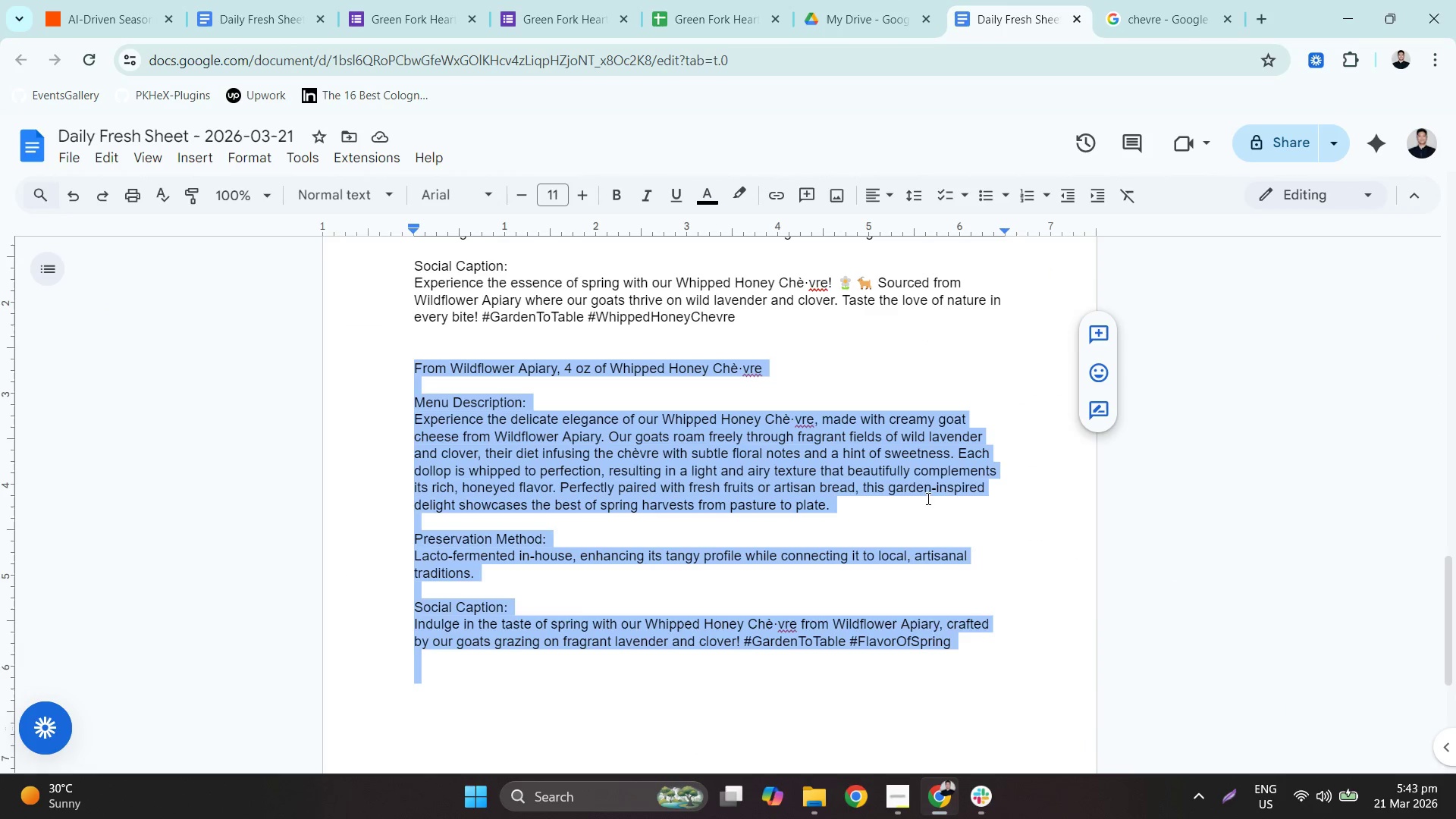 
key(Backspace)
 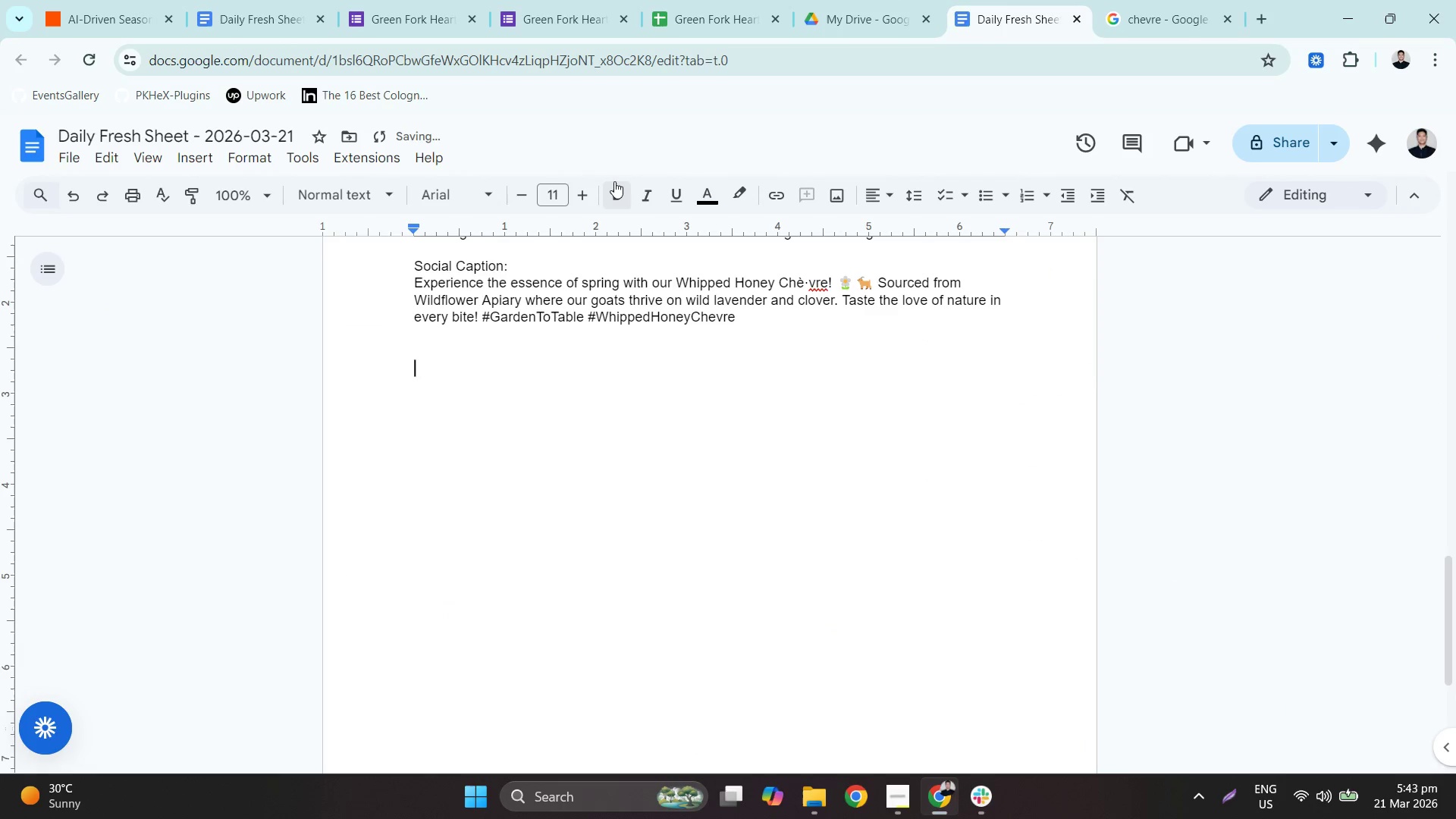 
scroll: coordinate [700, 381], scroll_direction: up, amount: 1.0
 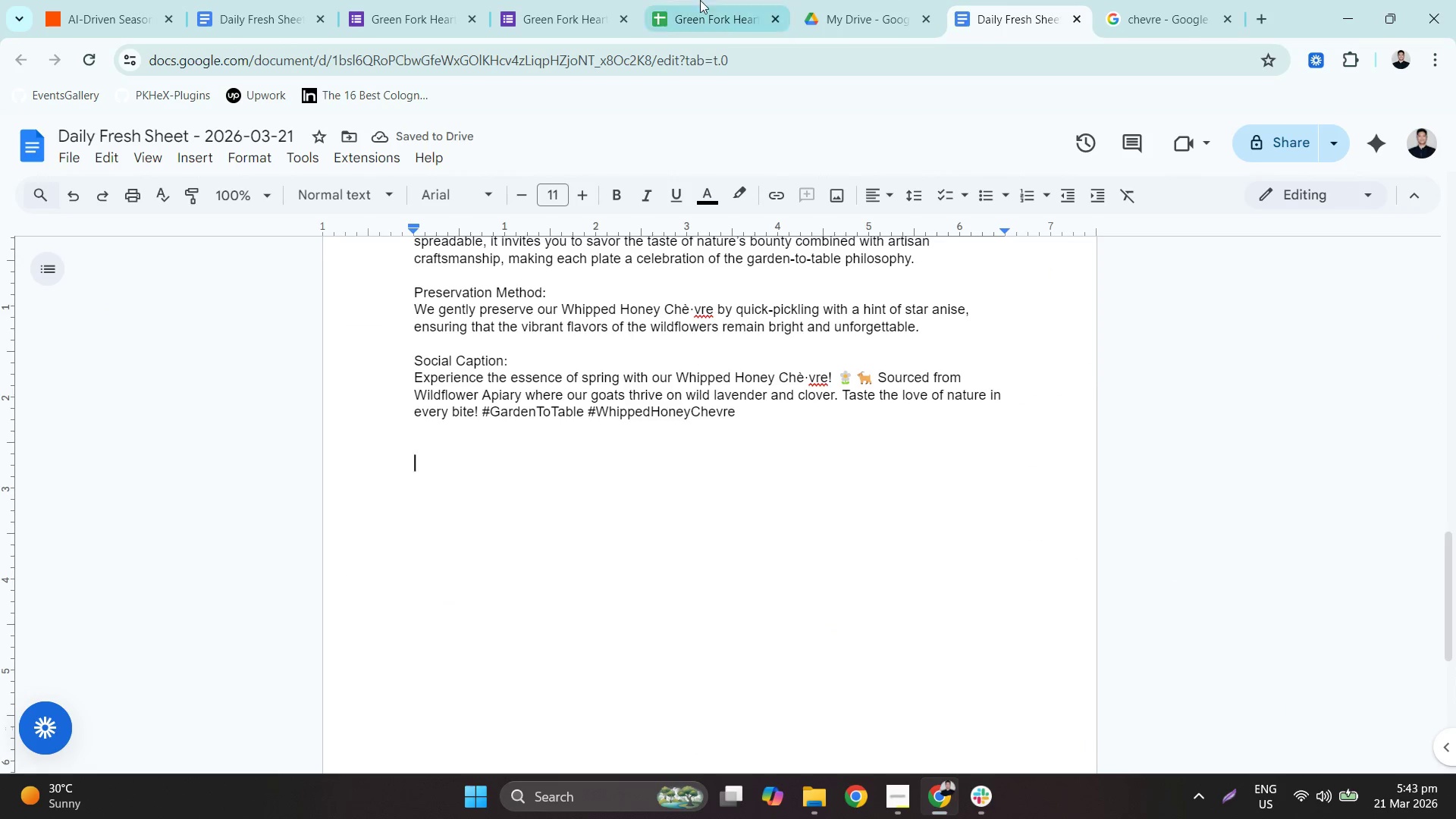 
left_click([825, 0])
 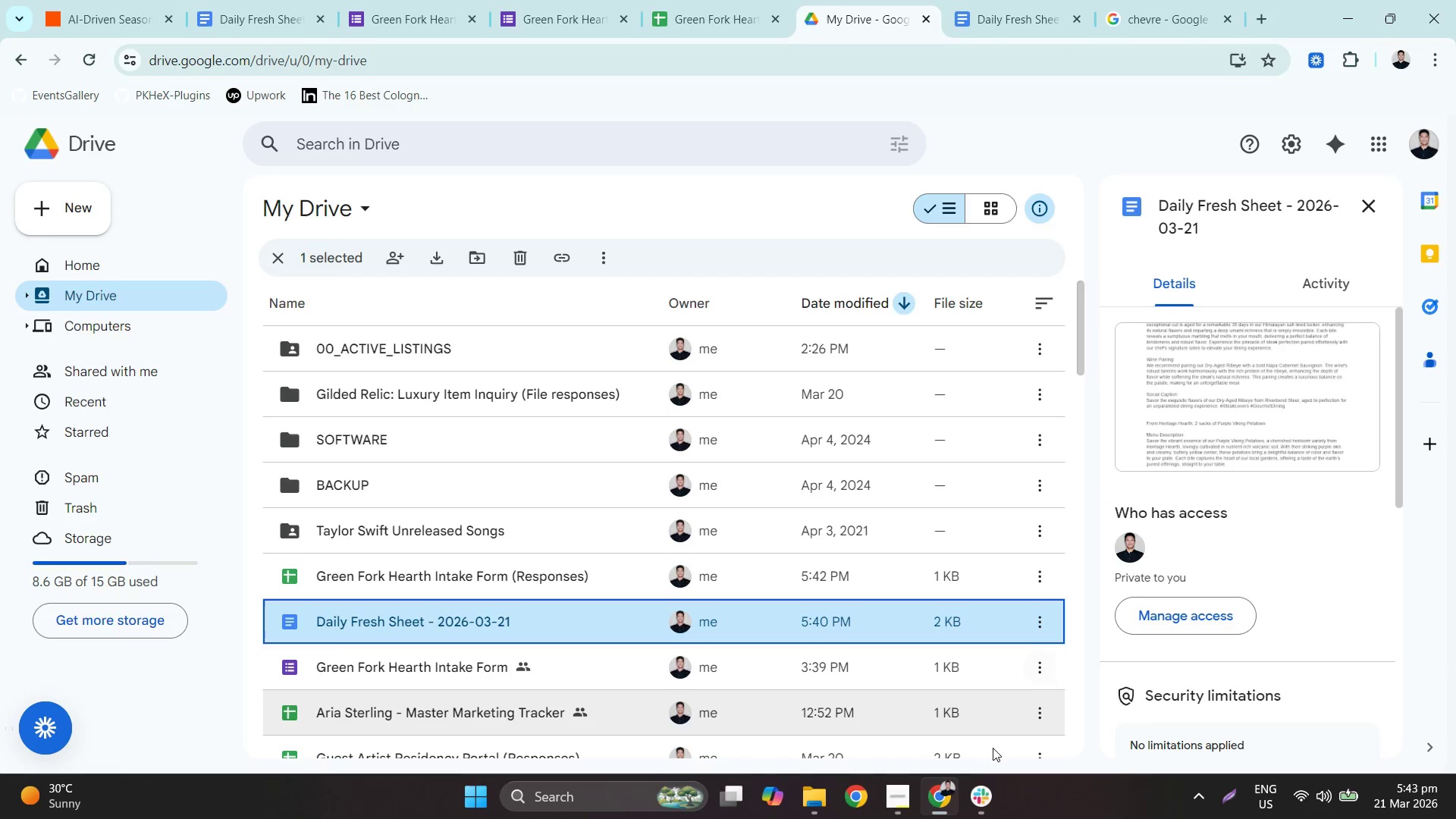 
left_click([977, 792])
 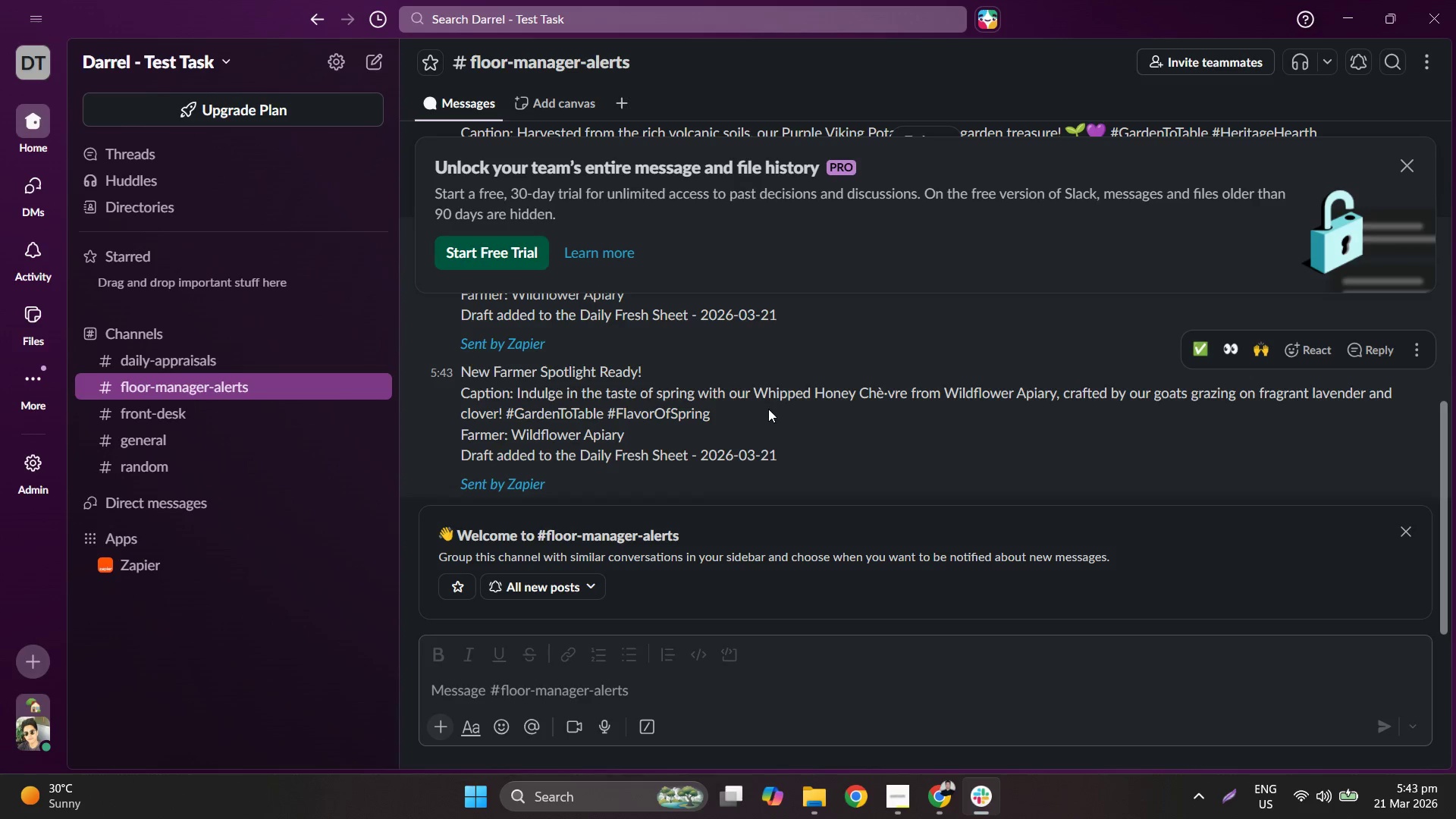 
scroll: coordinate [838, 418], scroll_direction: up, amount: 1.0
 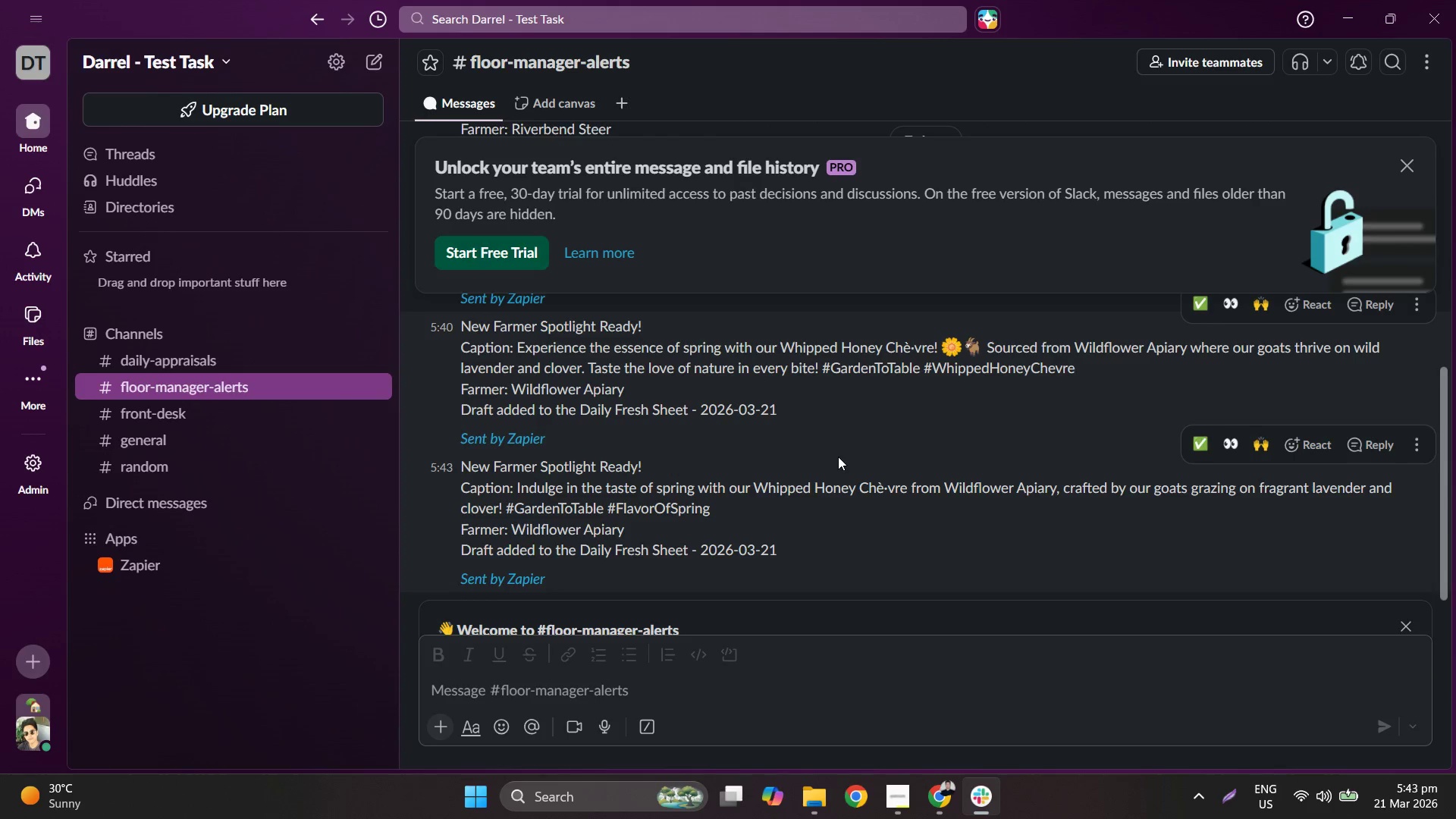 
right_click([878, 432])
 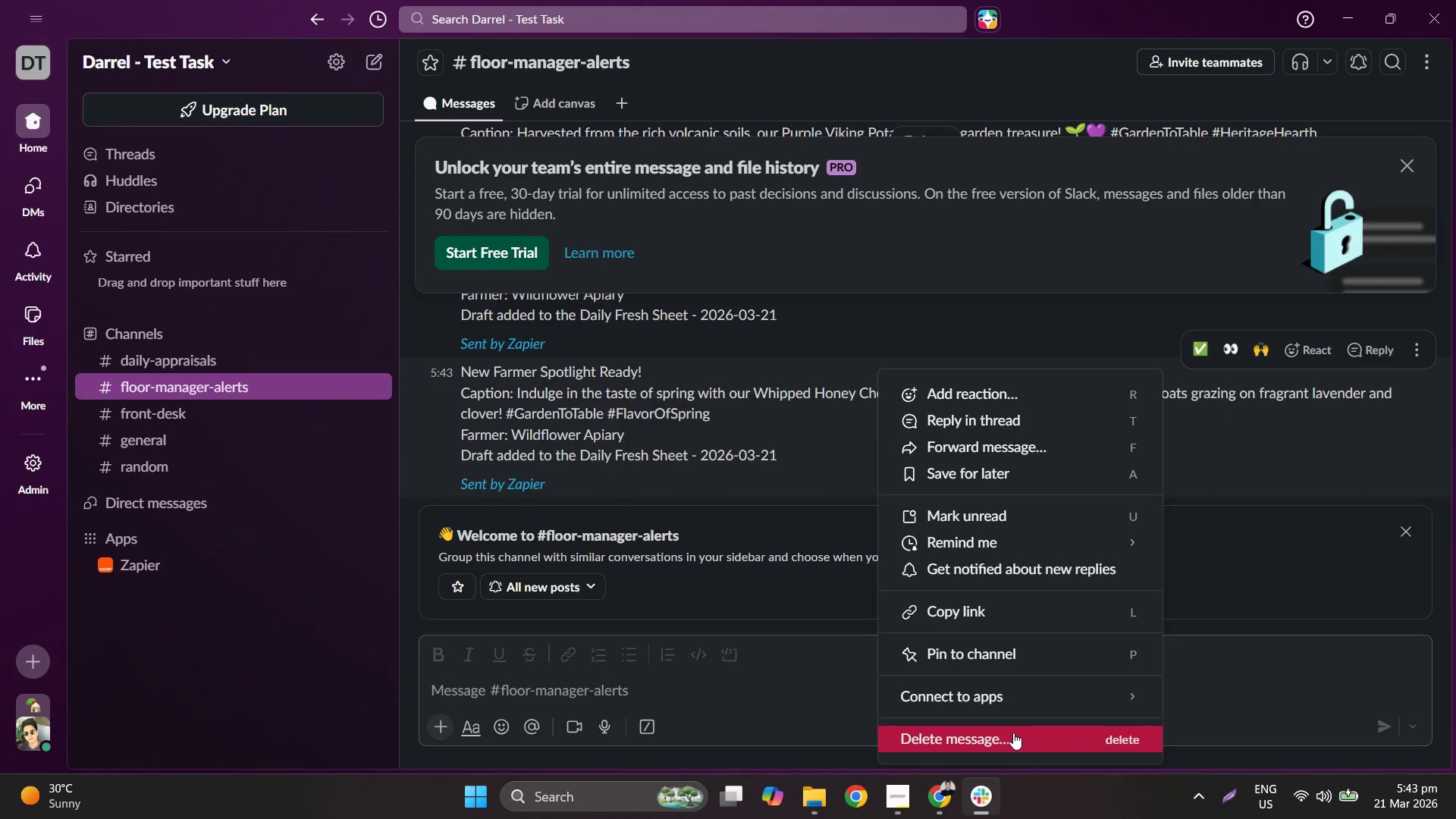 
scroll: coordinate [838, 457], scroll_direction: down, amount: 1.0
 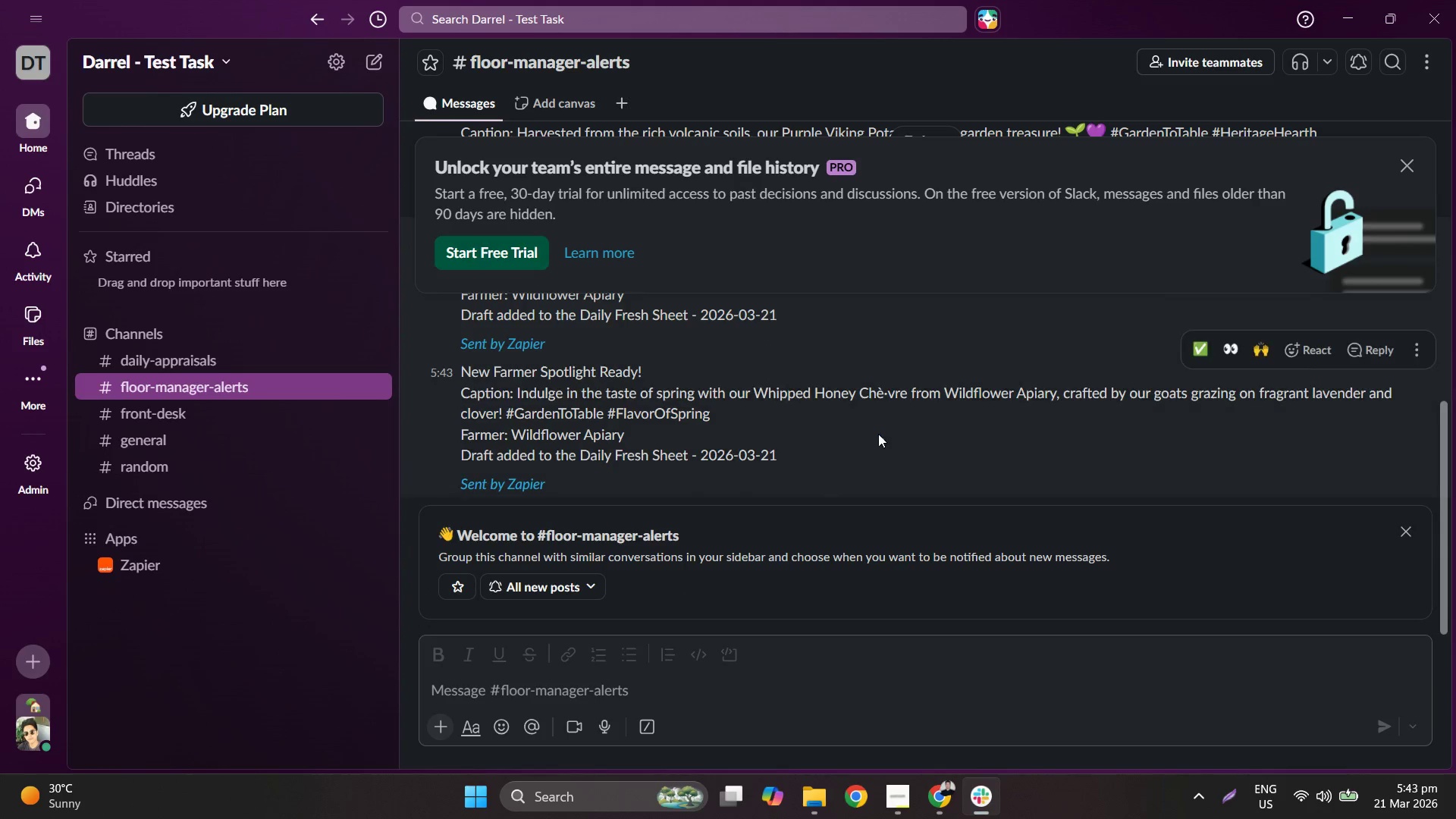 
left_click([1013, 733])
 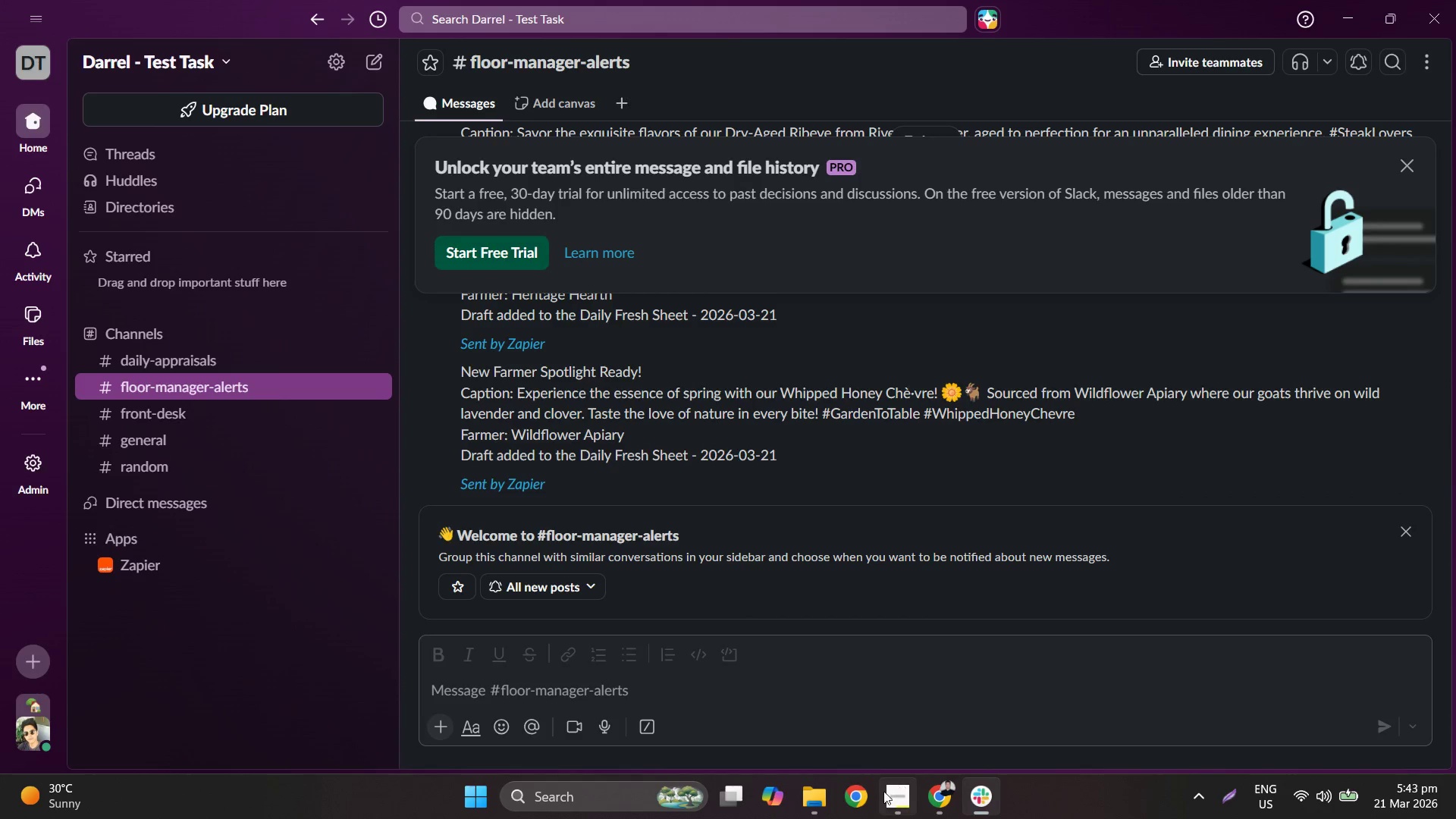 
left_click([945, 799])
 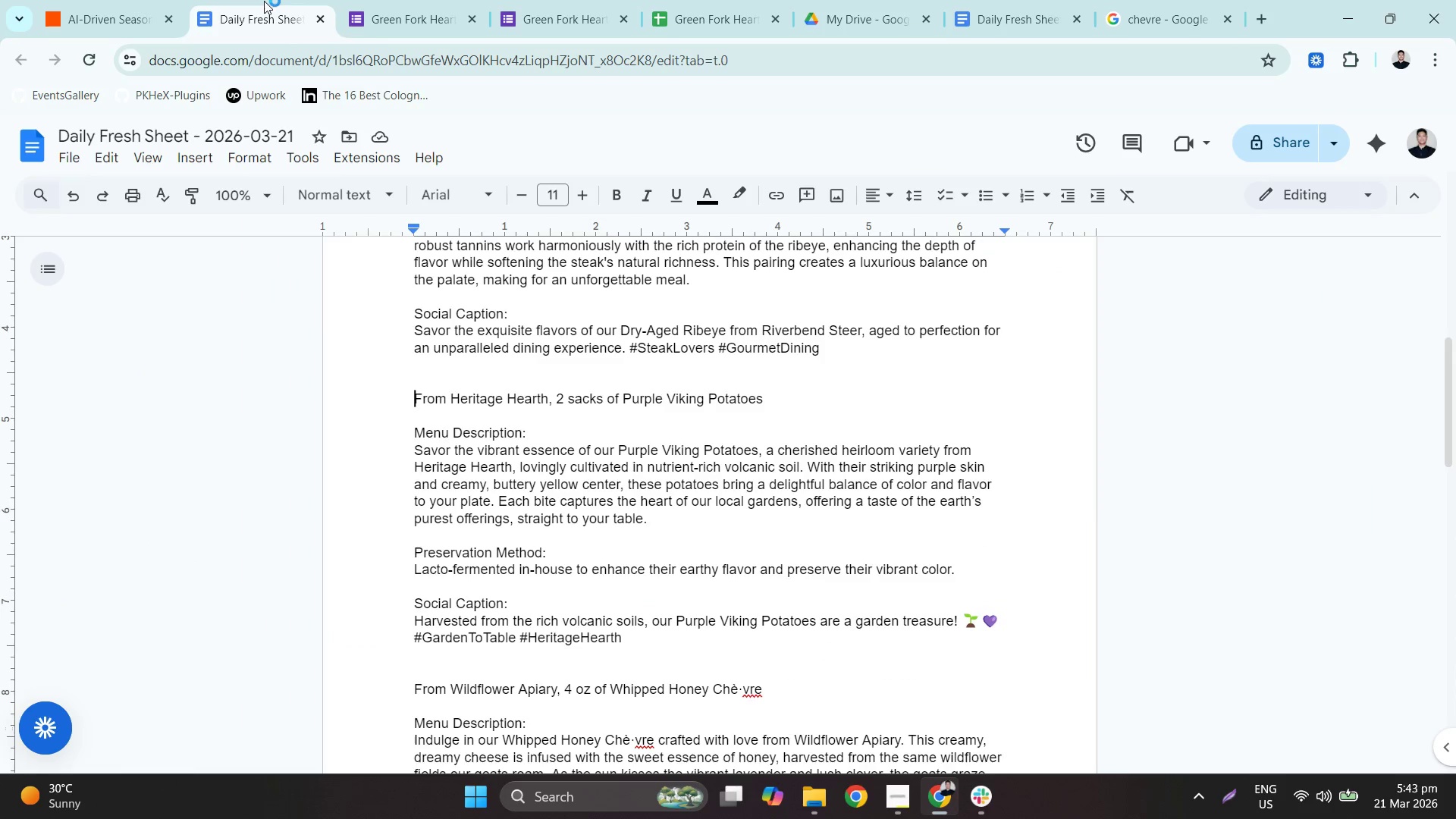 
left_click([154, 0])
 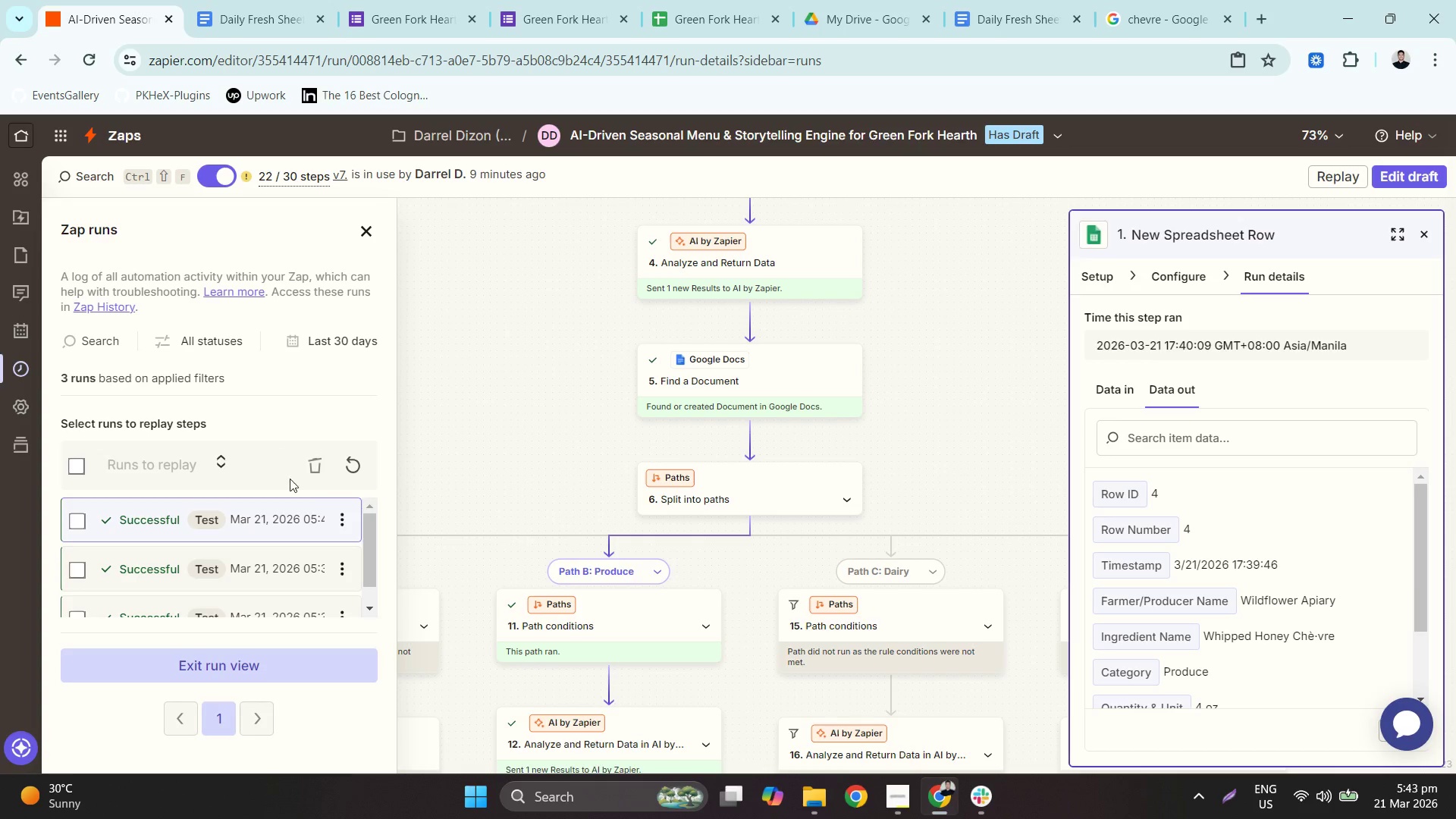 
scroll: coordinate [327, 527], scroll_direction: down, amount: 2.0
 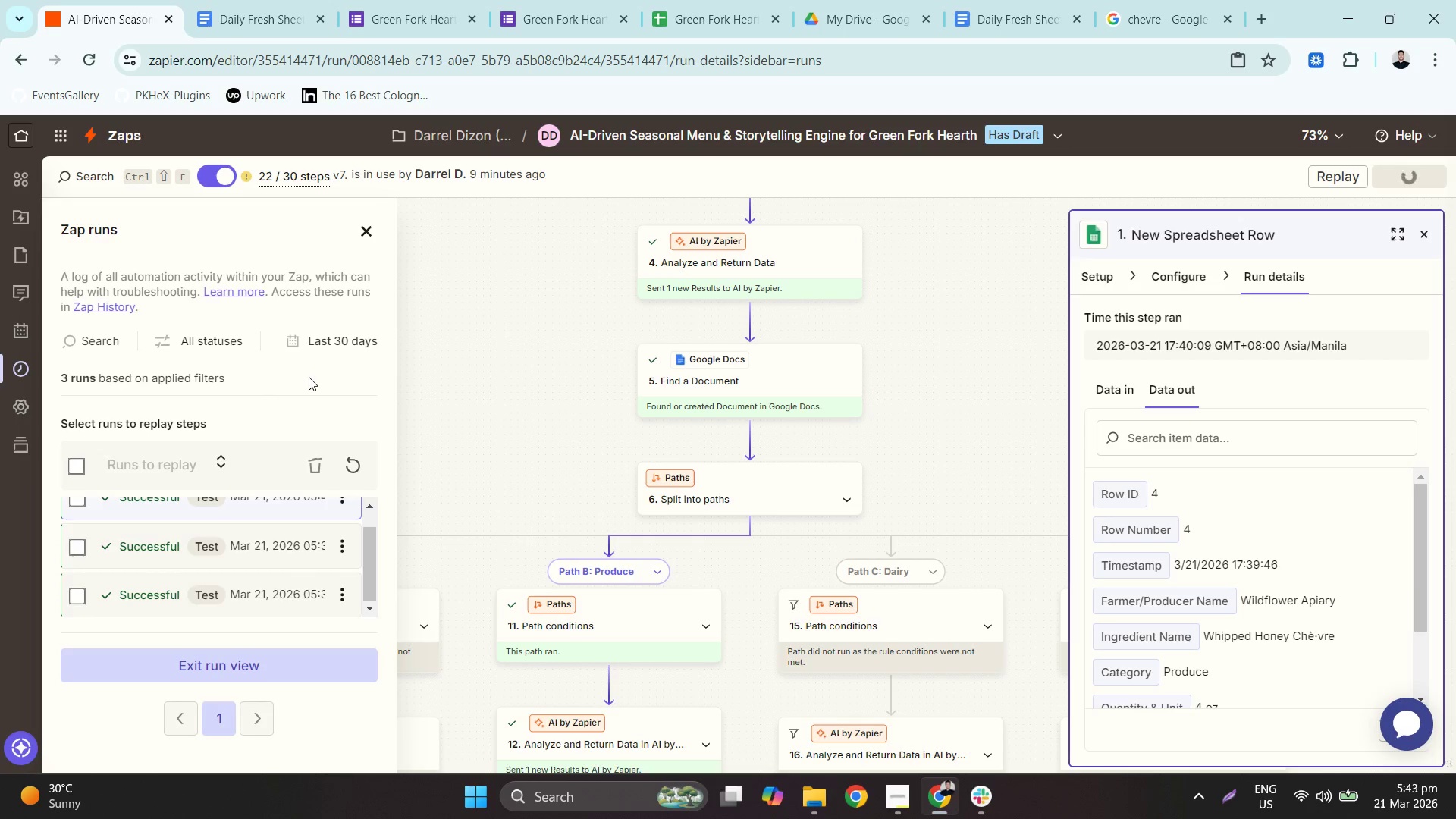 
double_click([259, 326])
 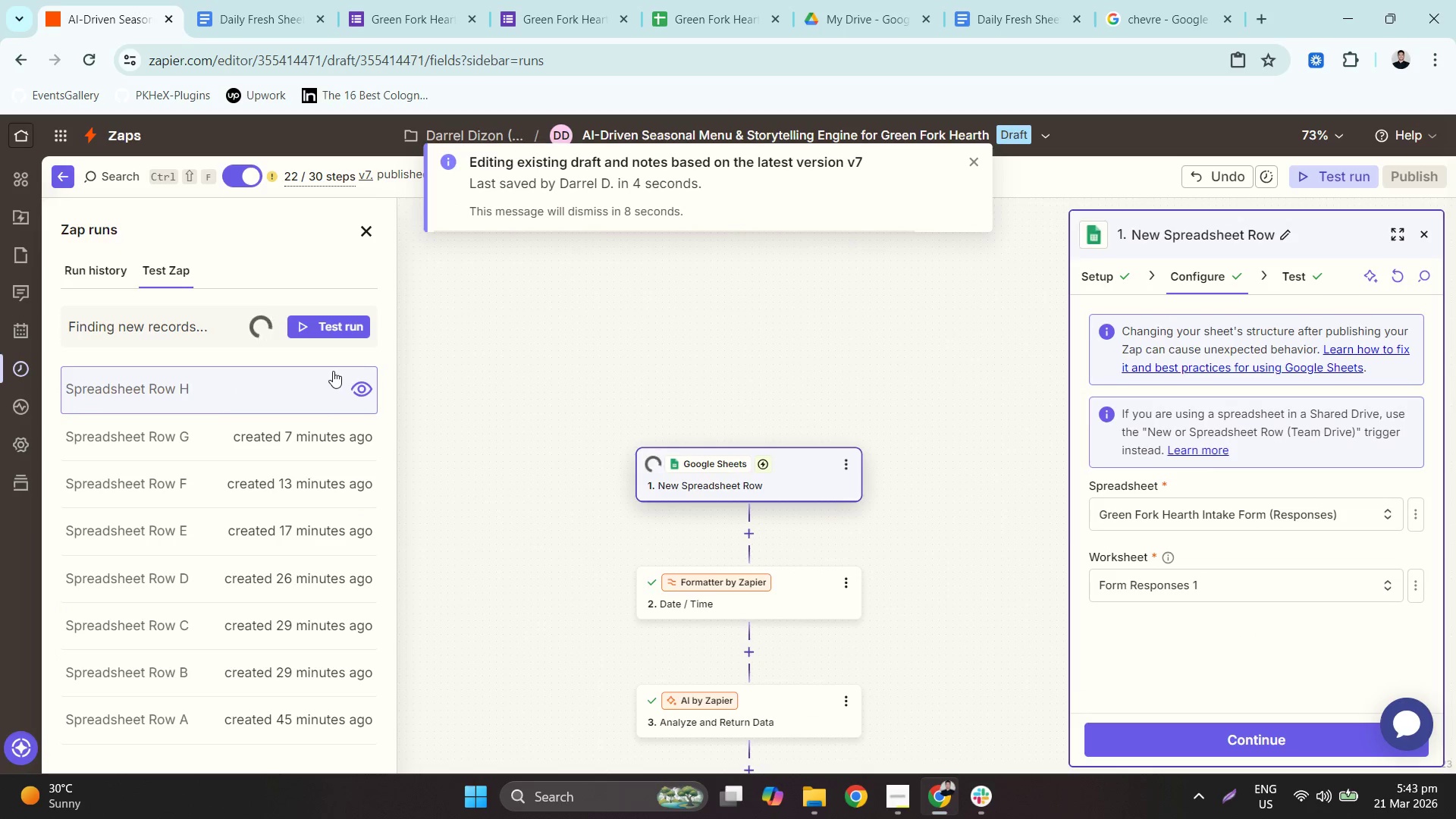 
mouse_move([312, 409])
 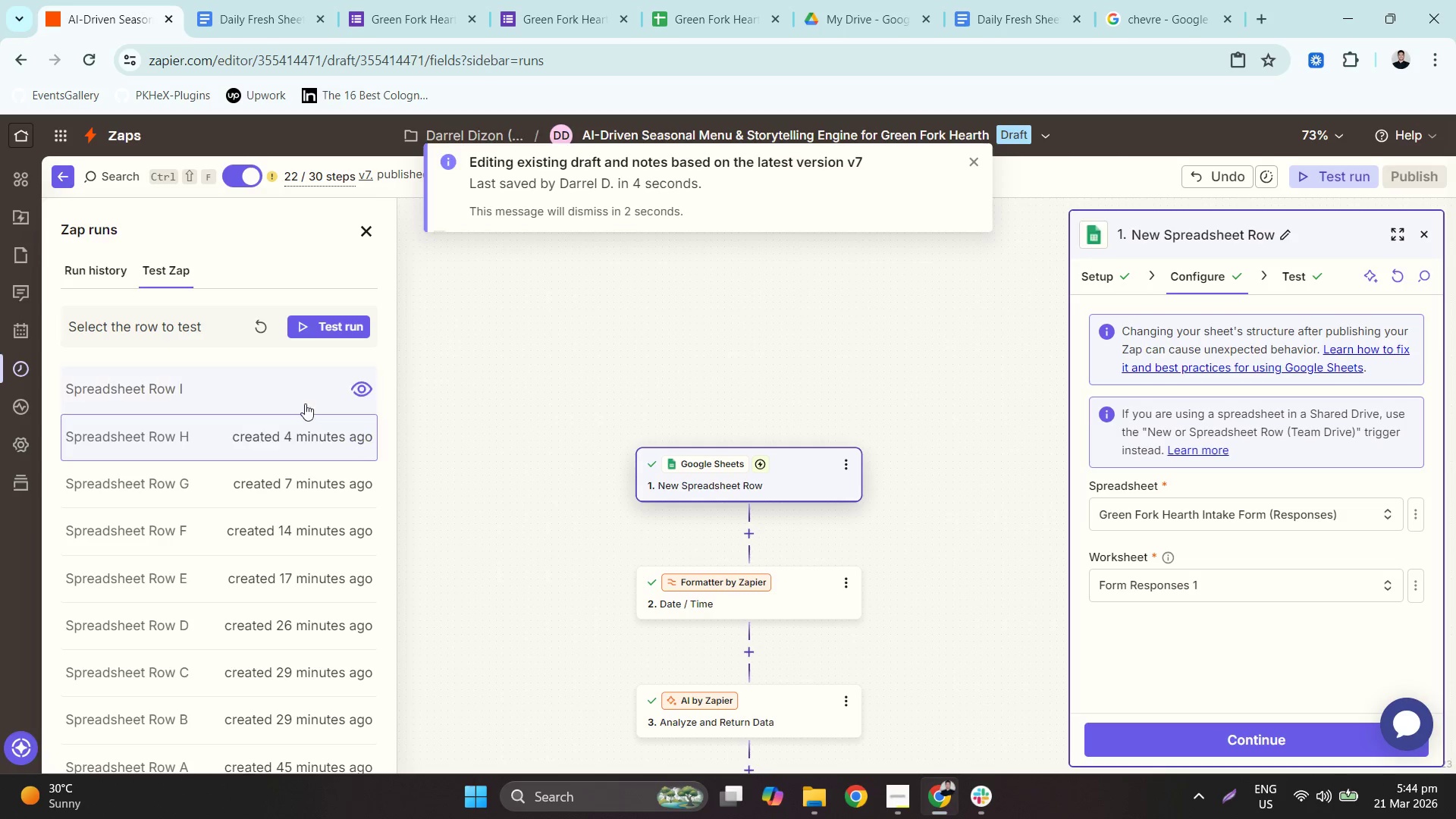 
mouse_move([299, 377])
 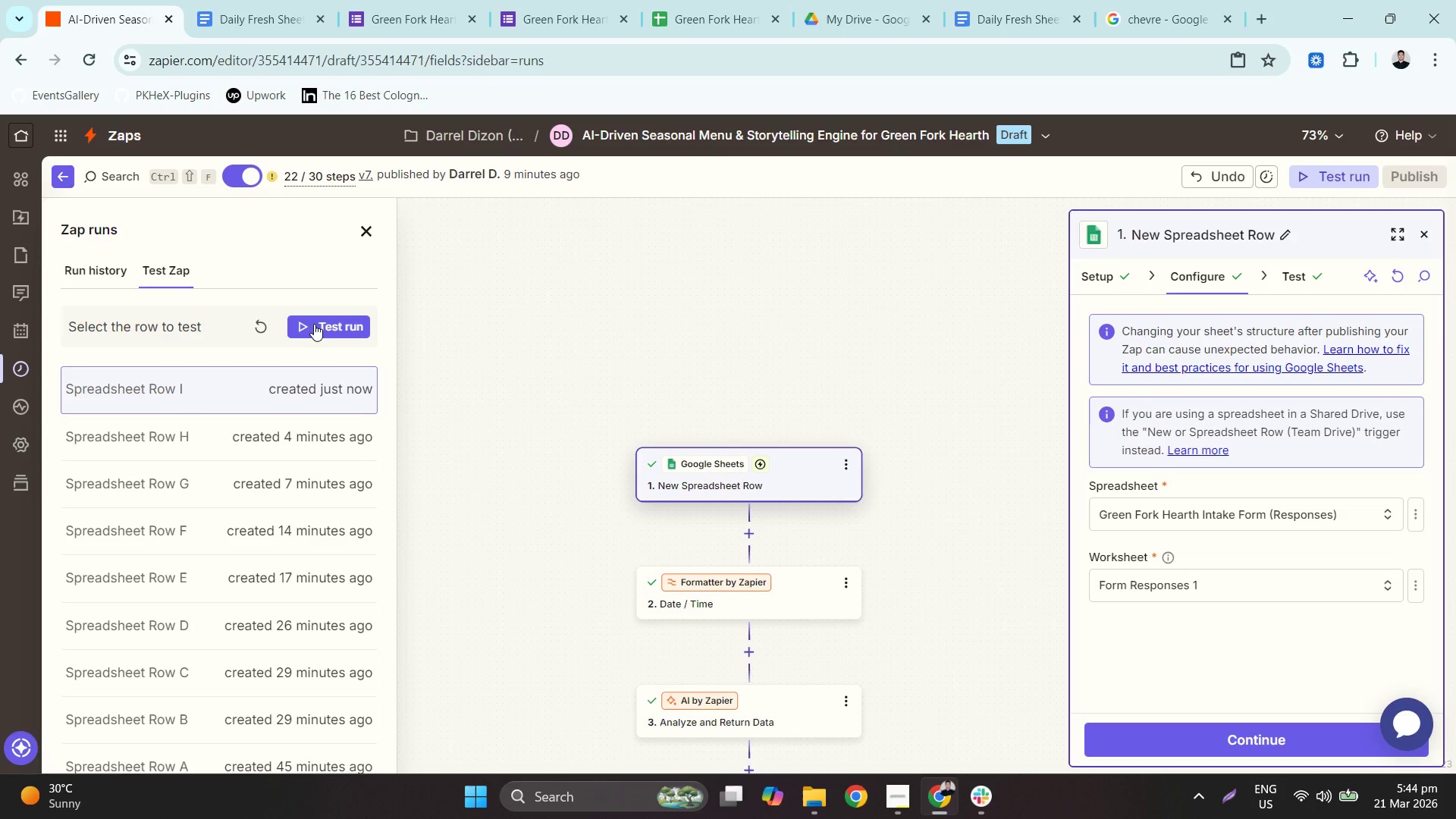 
left_click([314, 324])
 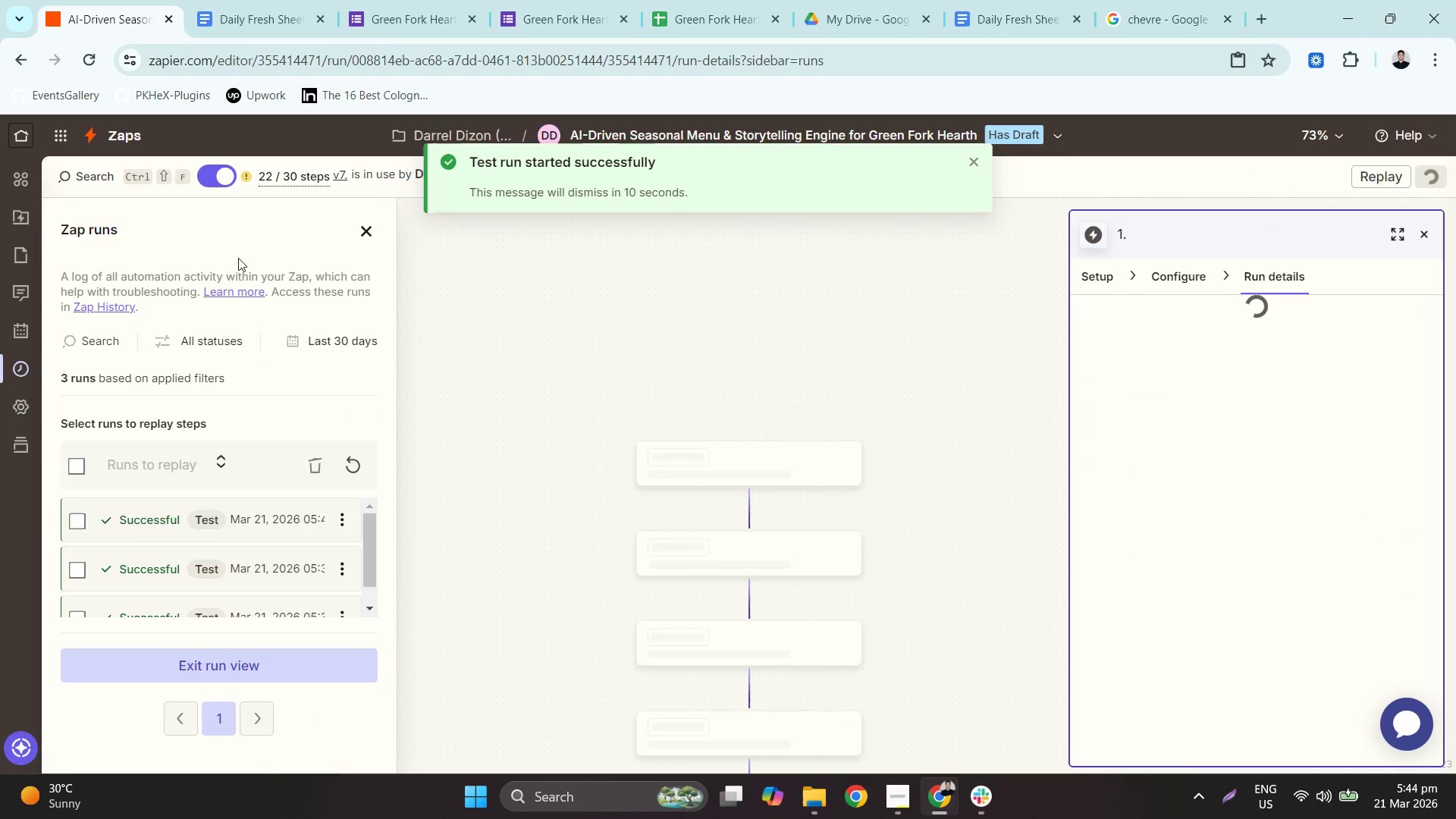 
scroll: coordinate [280, 587], scroll_direction: down, amount: 1.0
 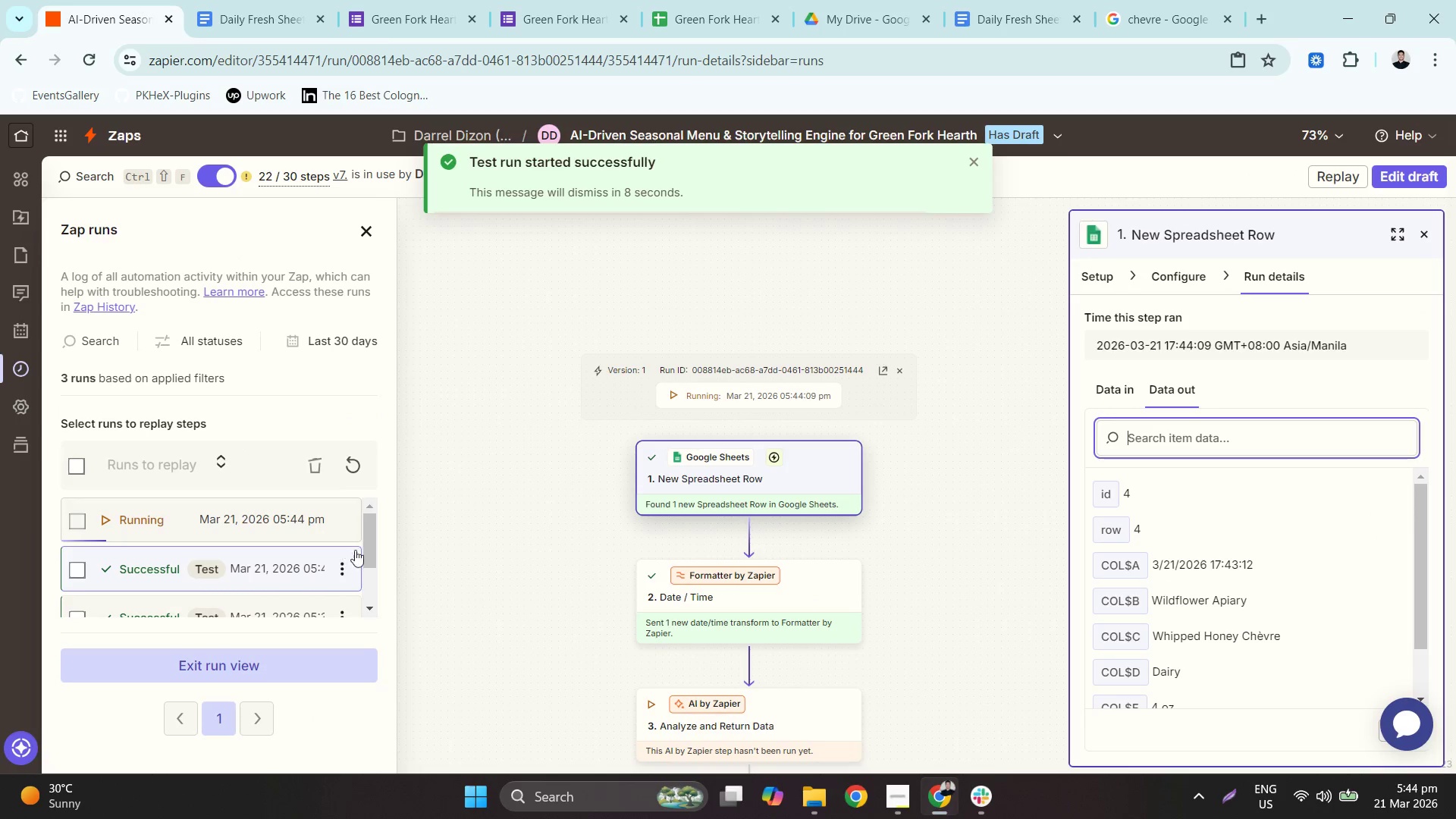 
left_click([347, 563])
 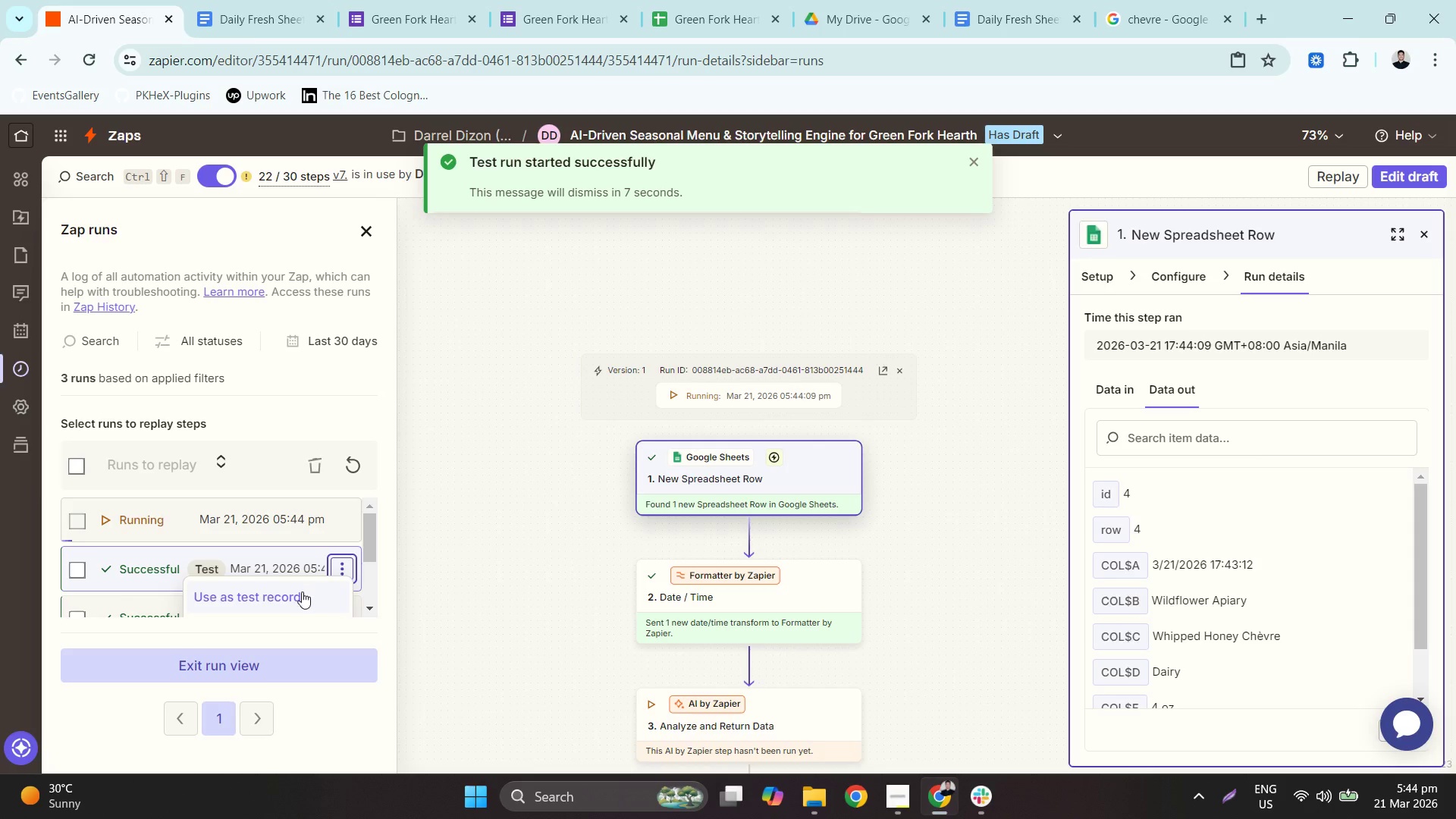 
scroll: coordinate [303, 594], scroll_direction: down, amount: 1.0
 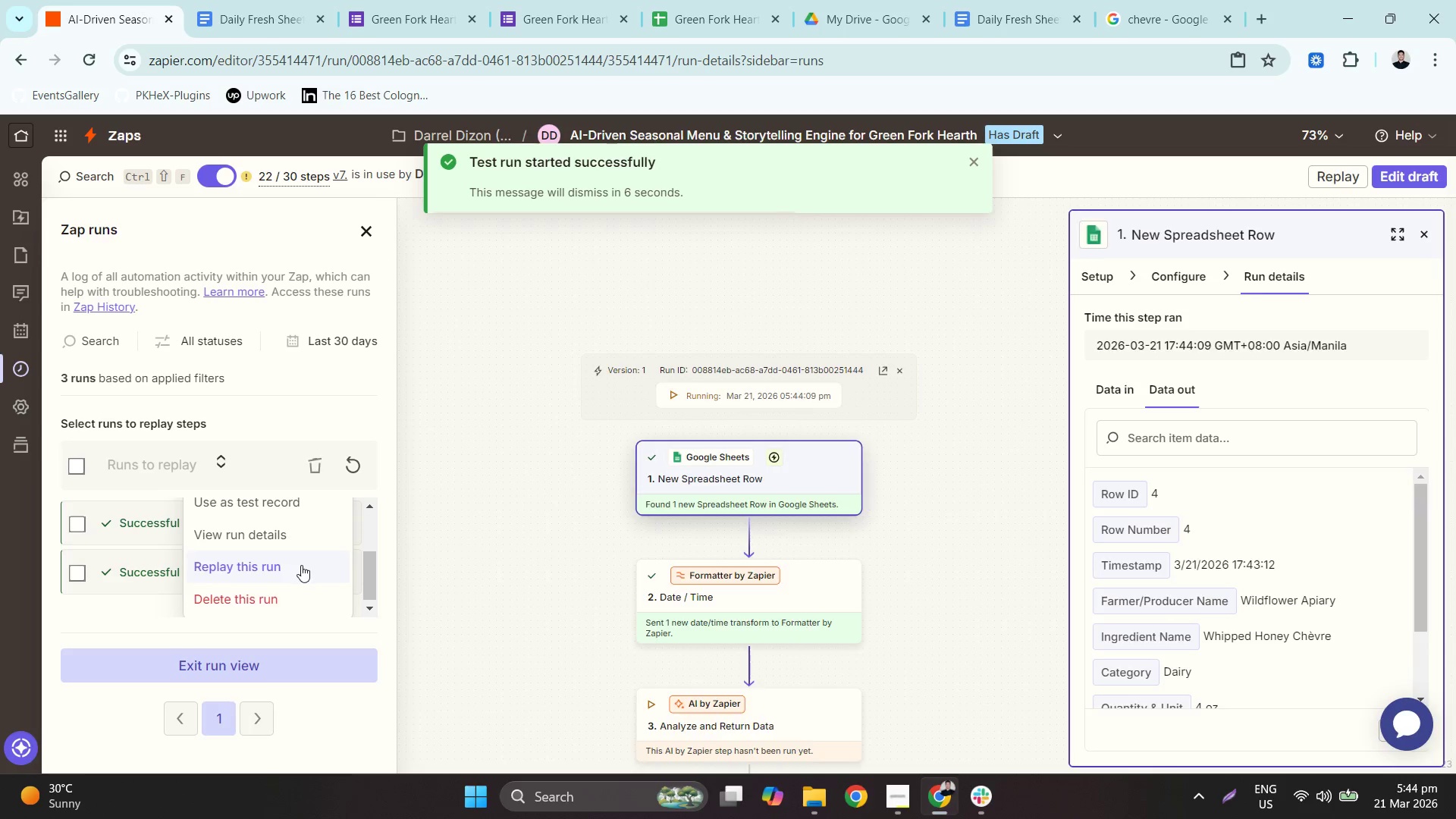 
left_click([293, 598])
 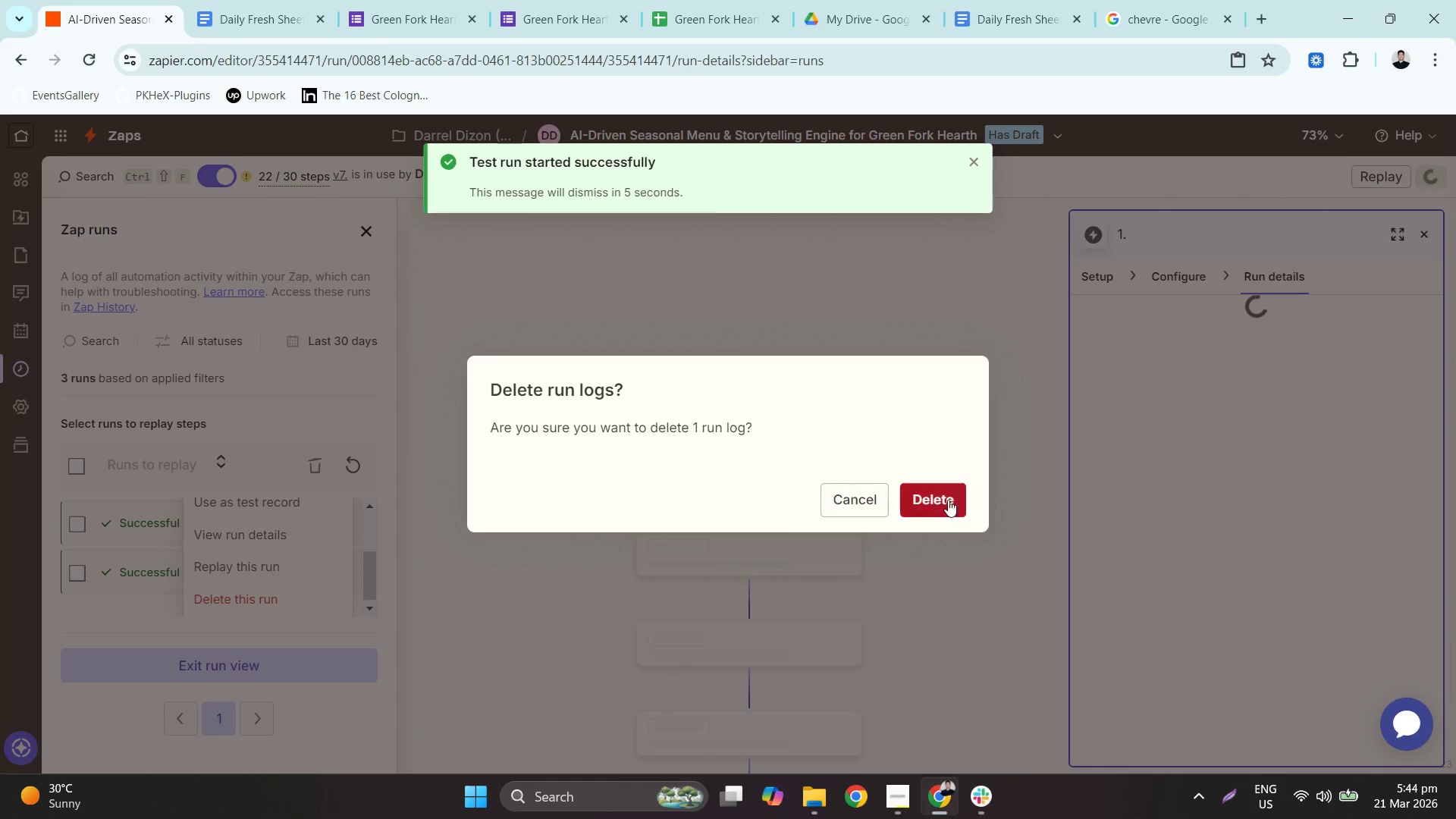 
left_click([959, 485])
 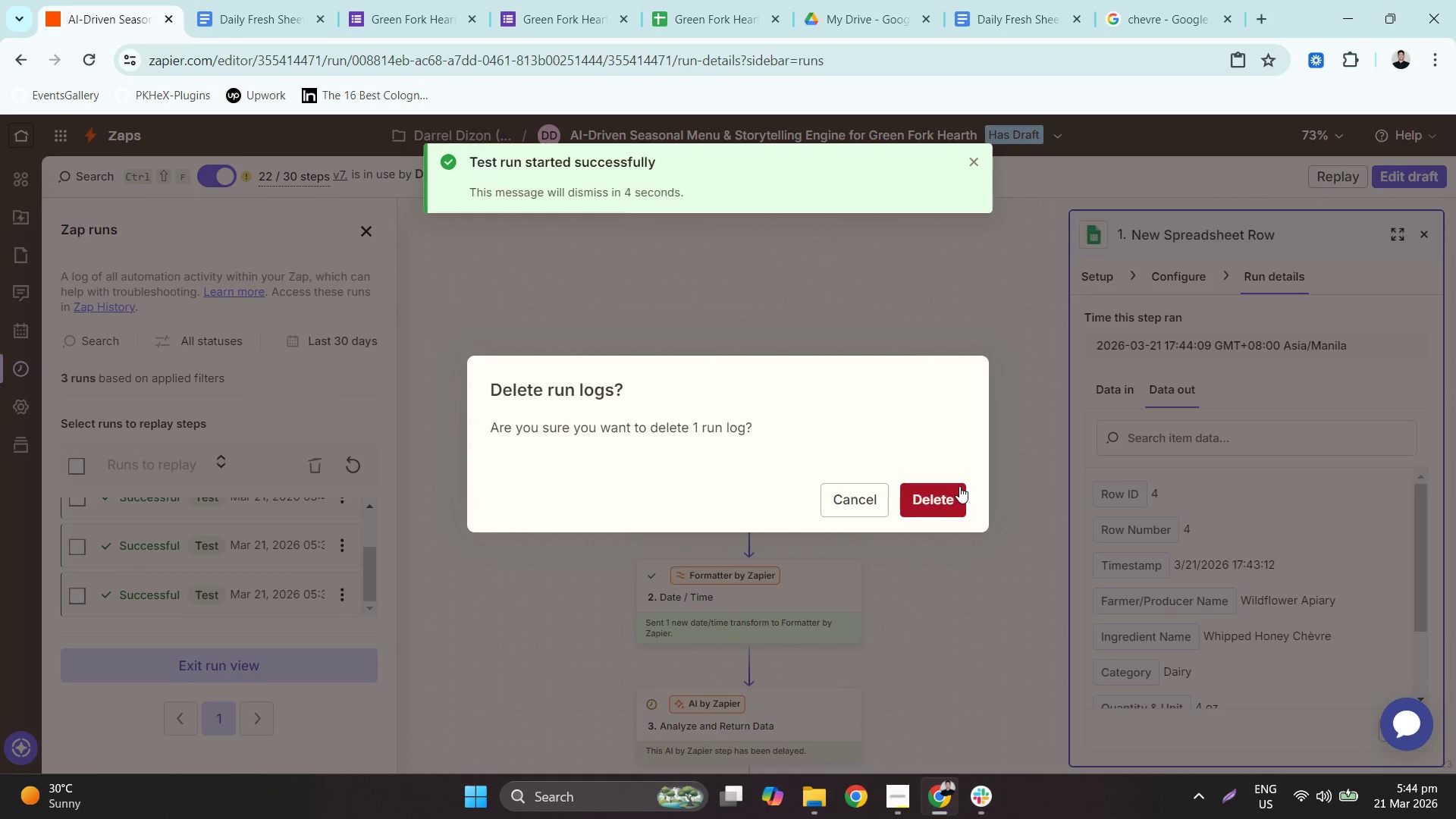 
left_click([951, 497])
 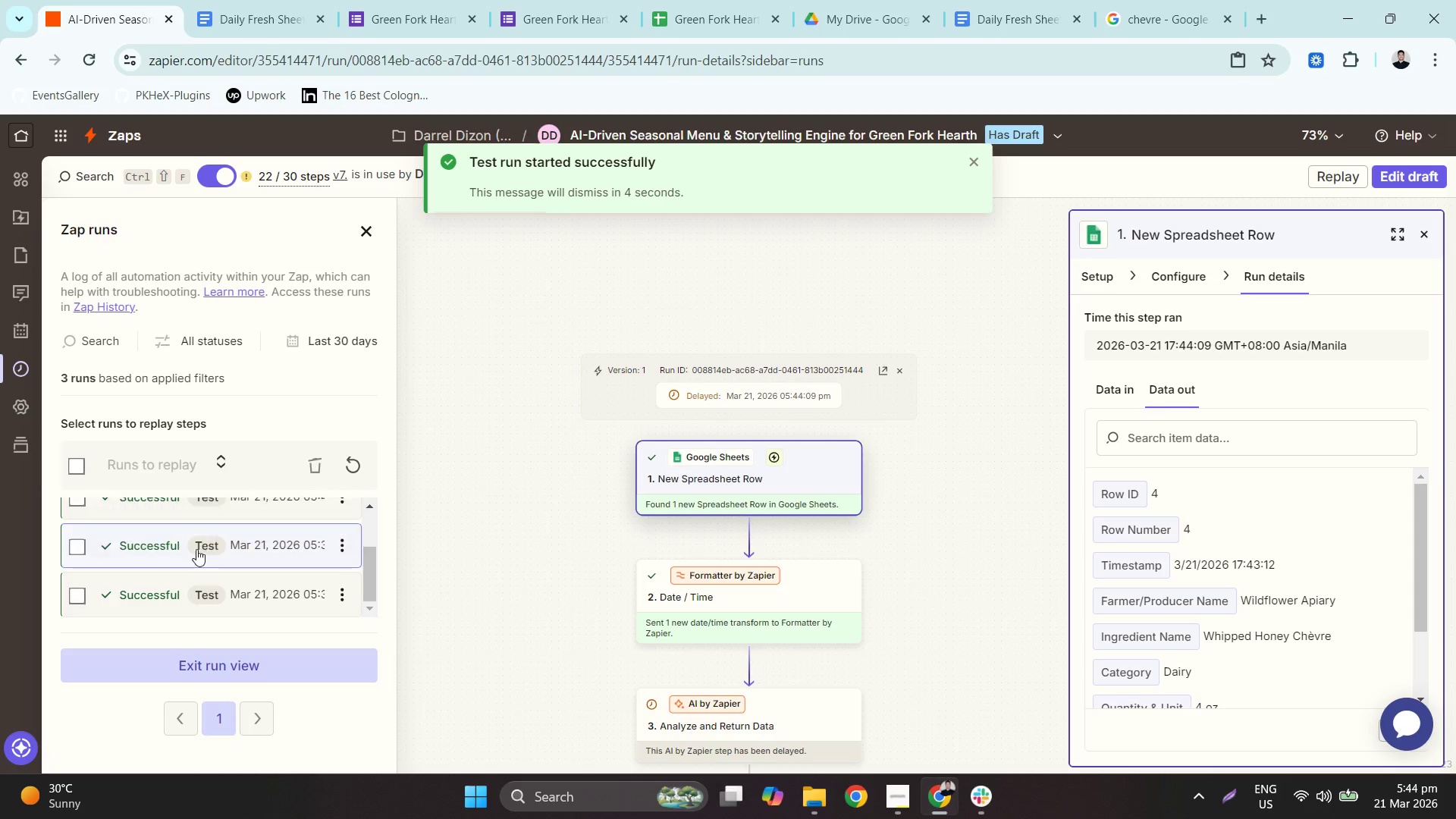 
scroll: coordinate [231, 573], scroll_direction: up, amount: 3.0
 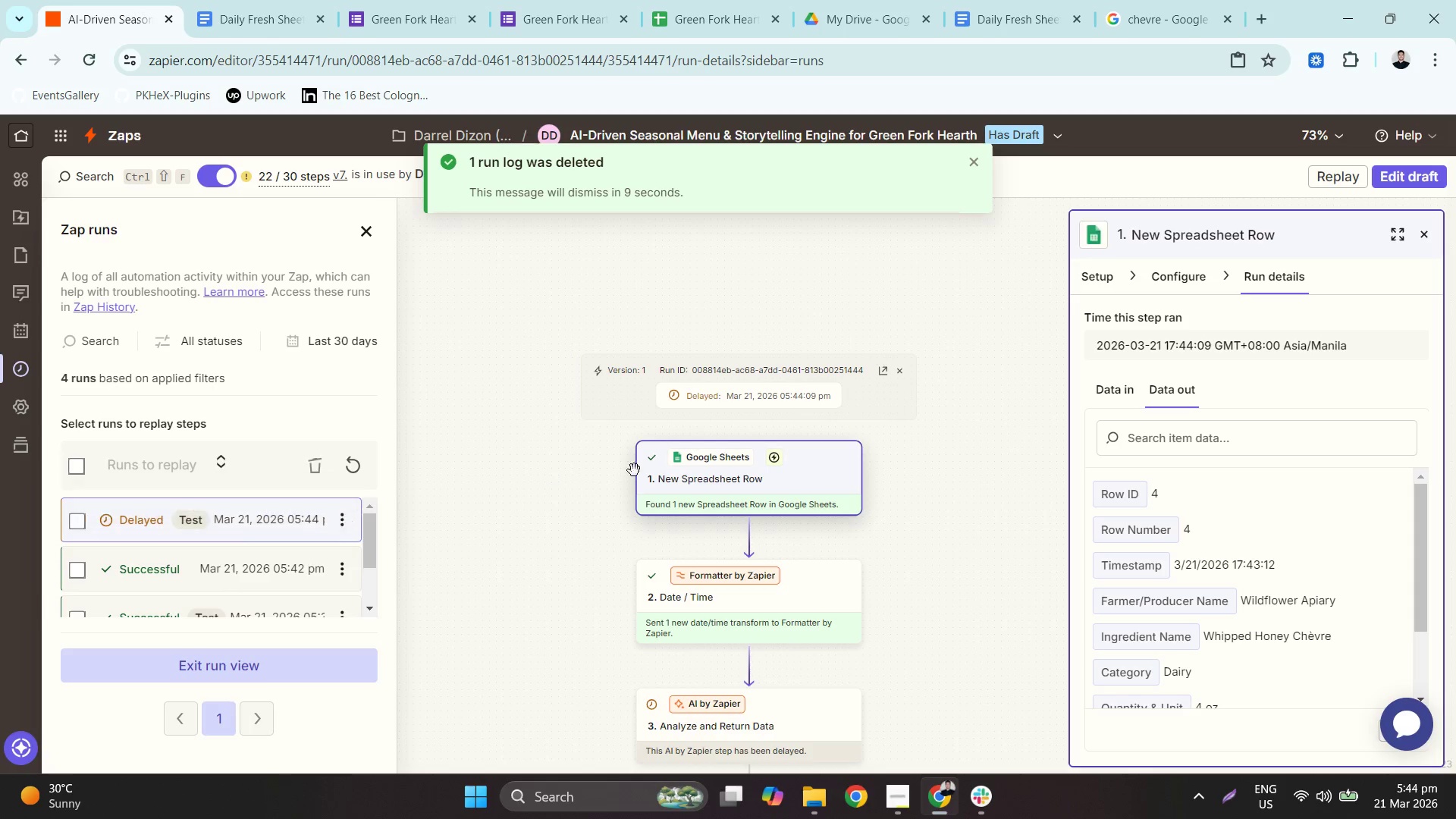 
scroll: coordinate [628, 576], scroll_direction: down, amount: 8.0
 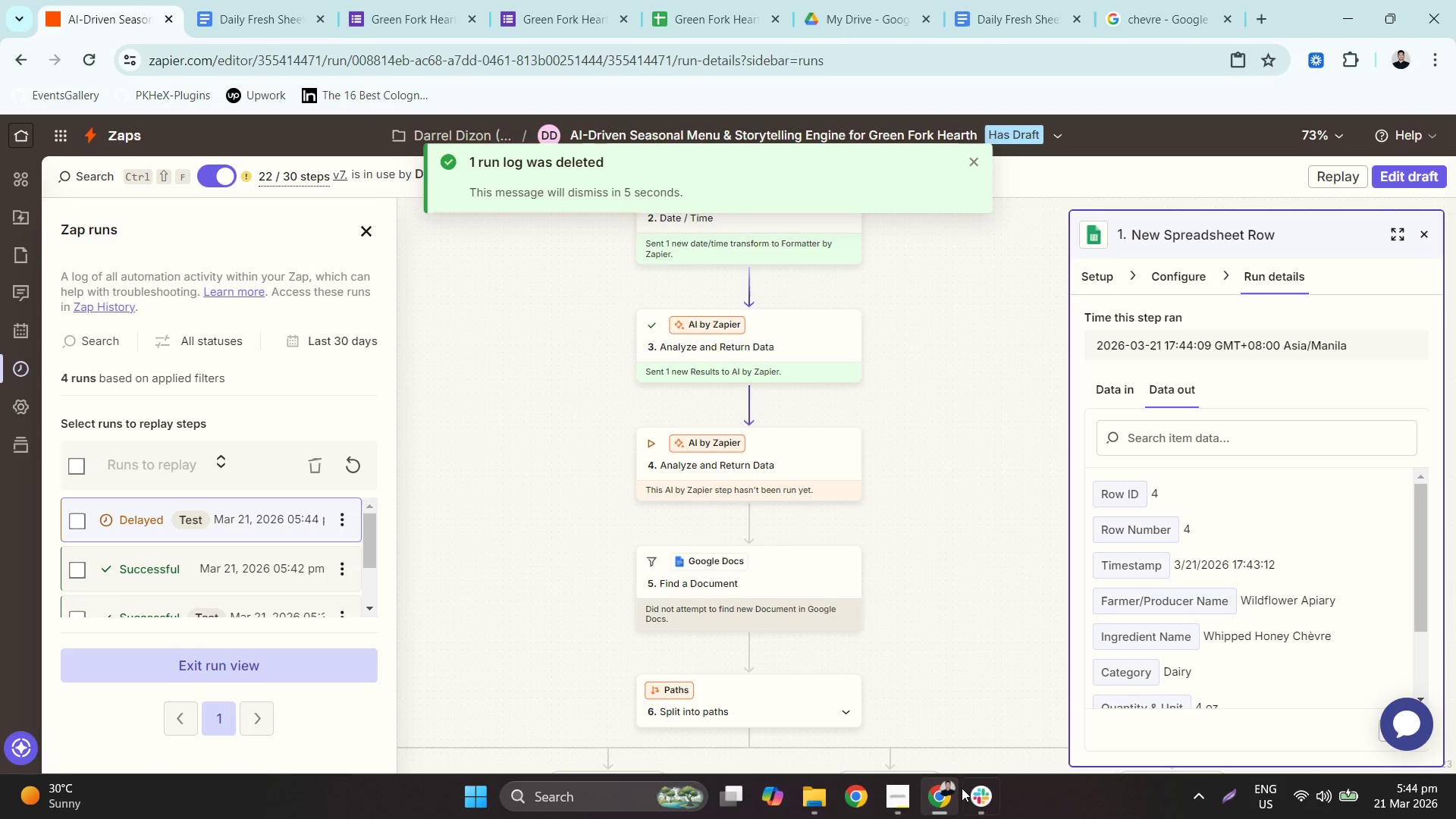 
left_click([914, 796])